 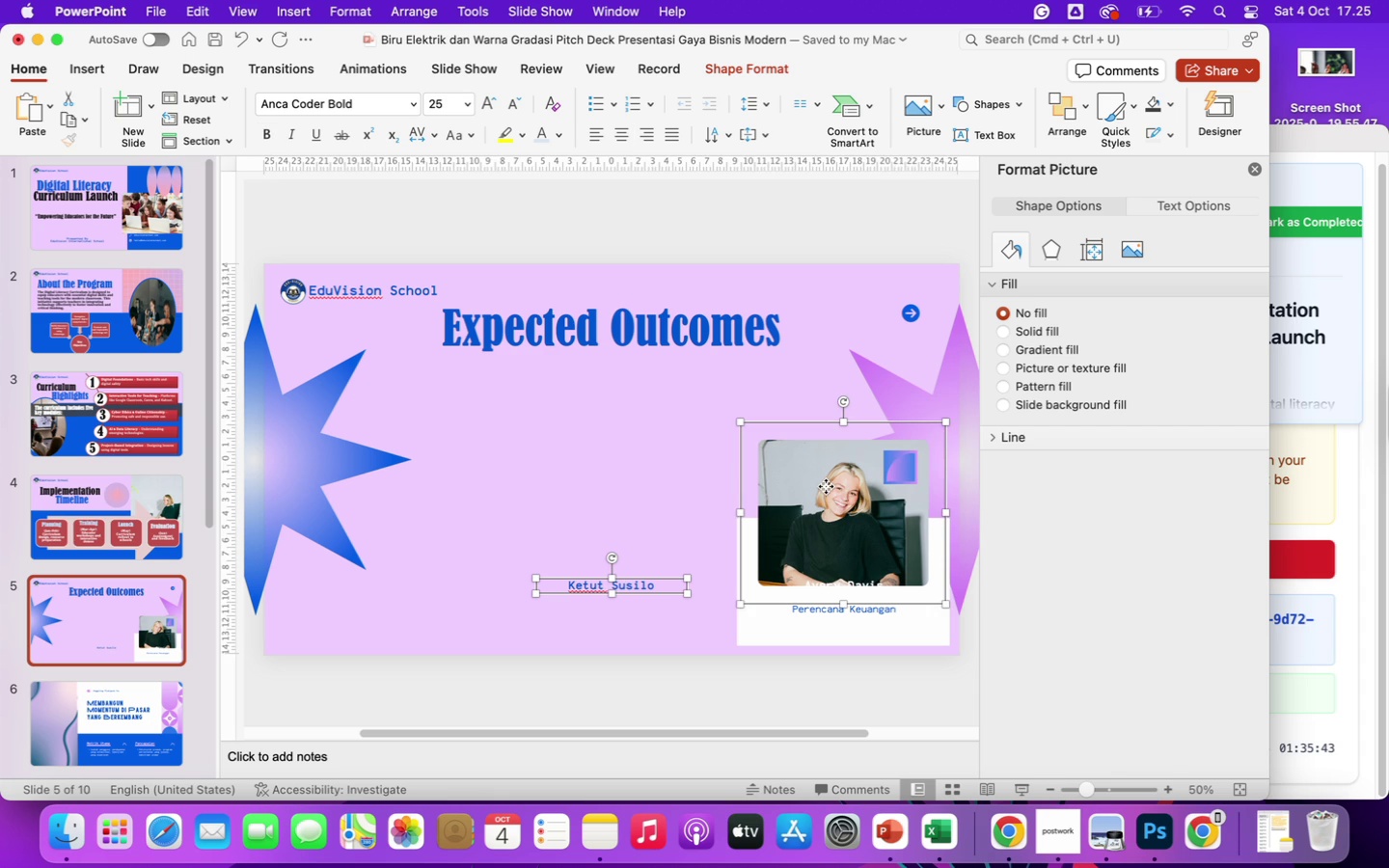 
left_click([901, 461])
 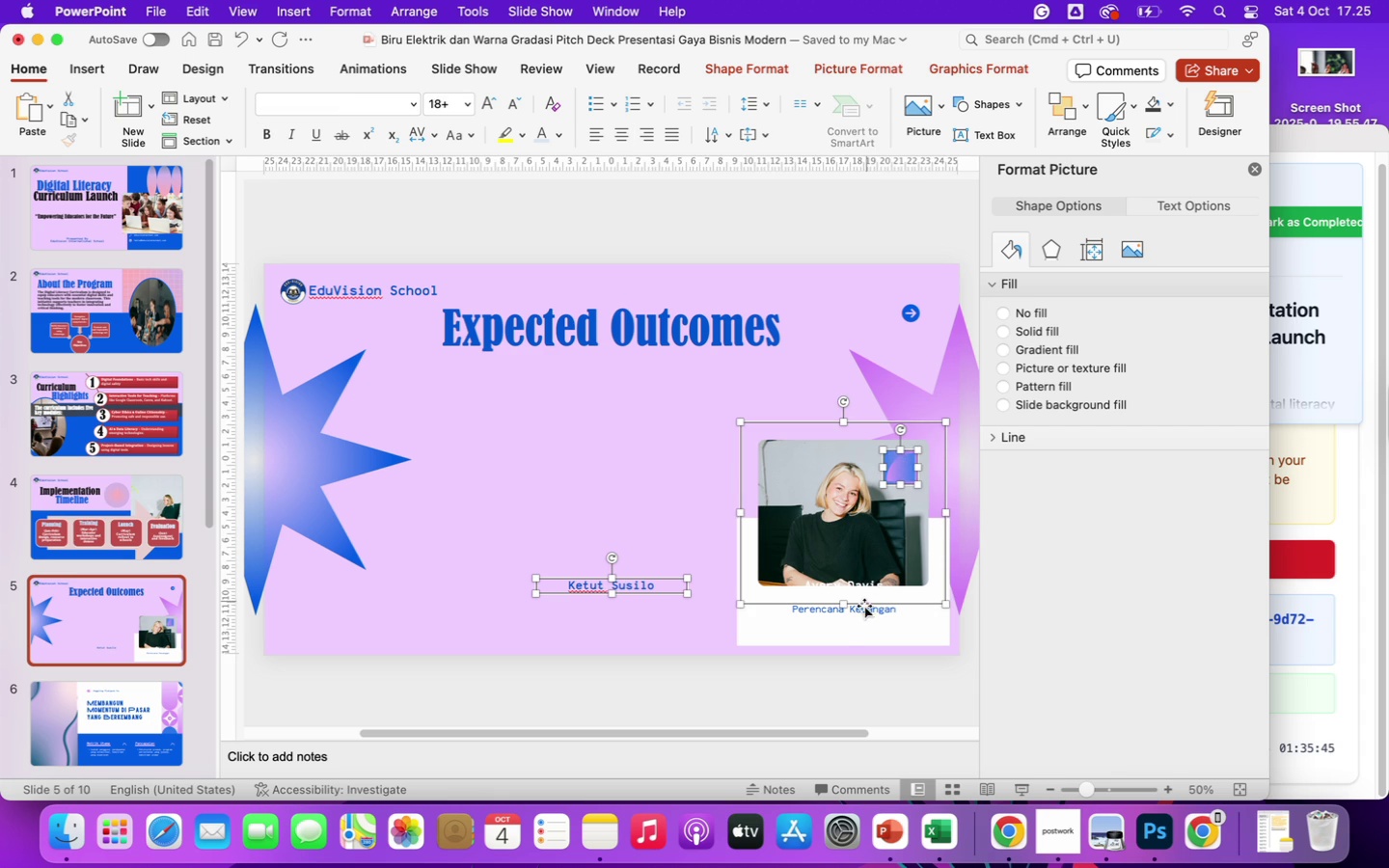 
left_click([862, 611])
 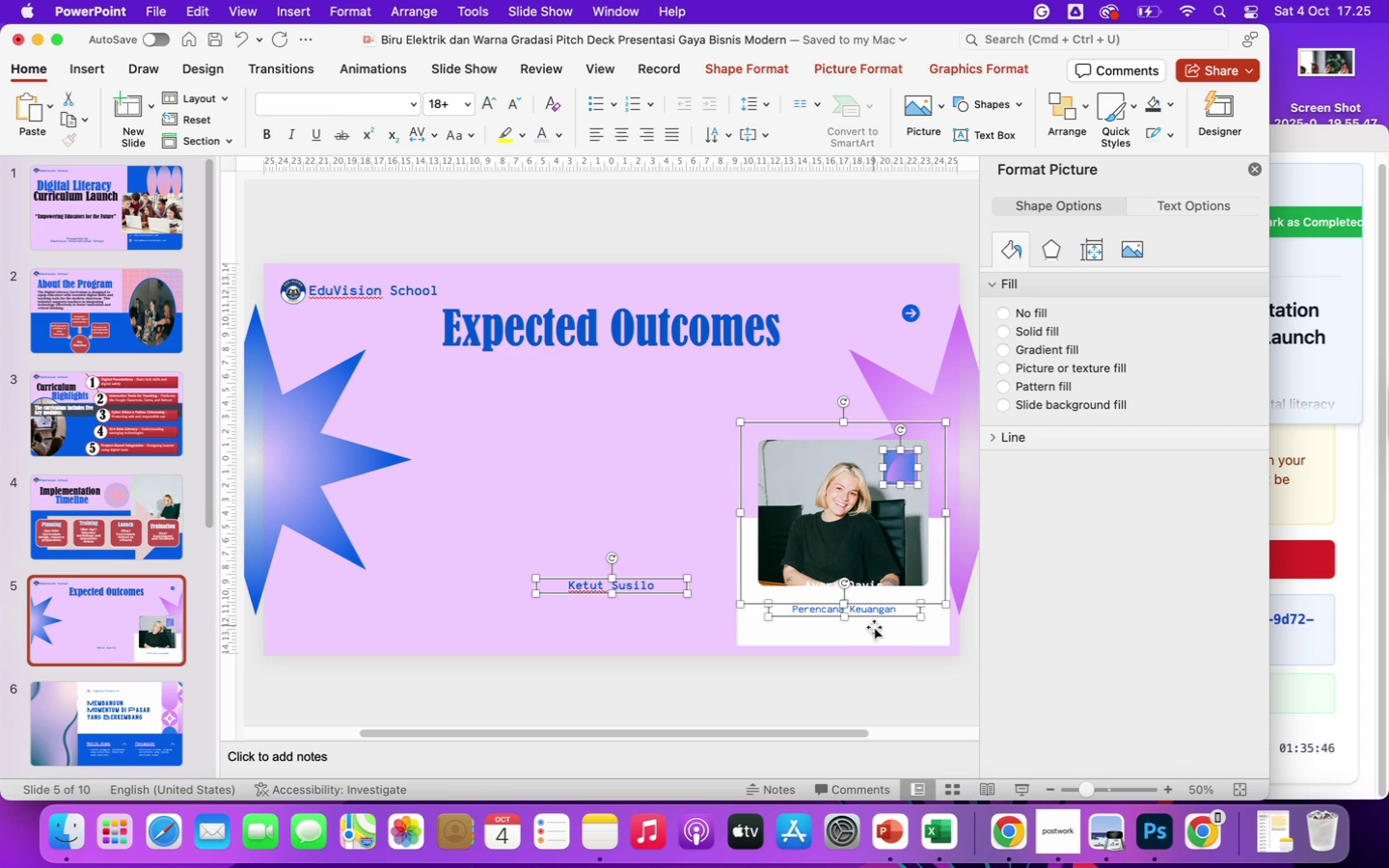 
left_click([874, 634])
 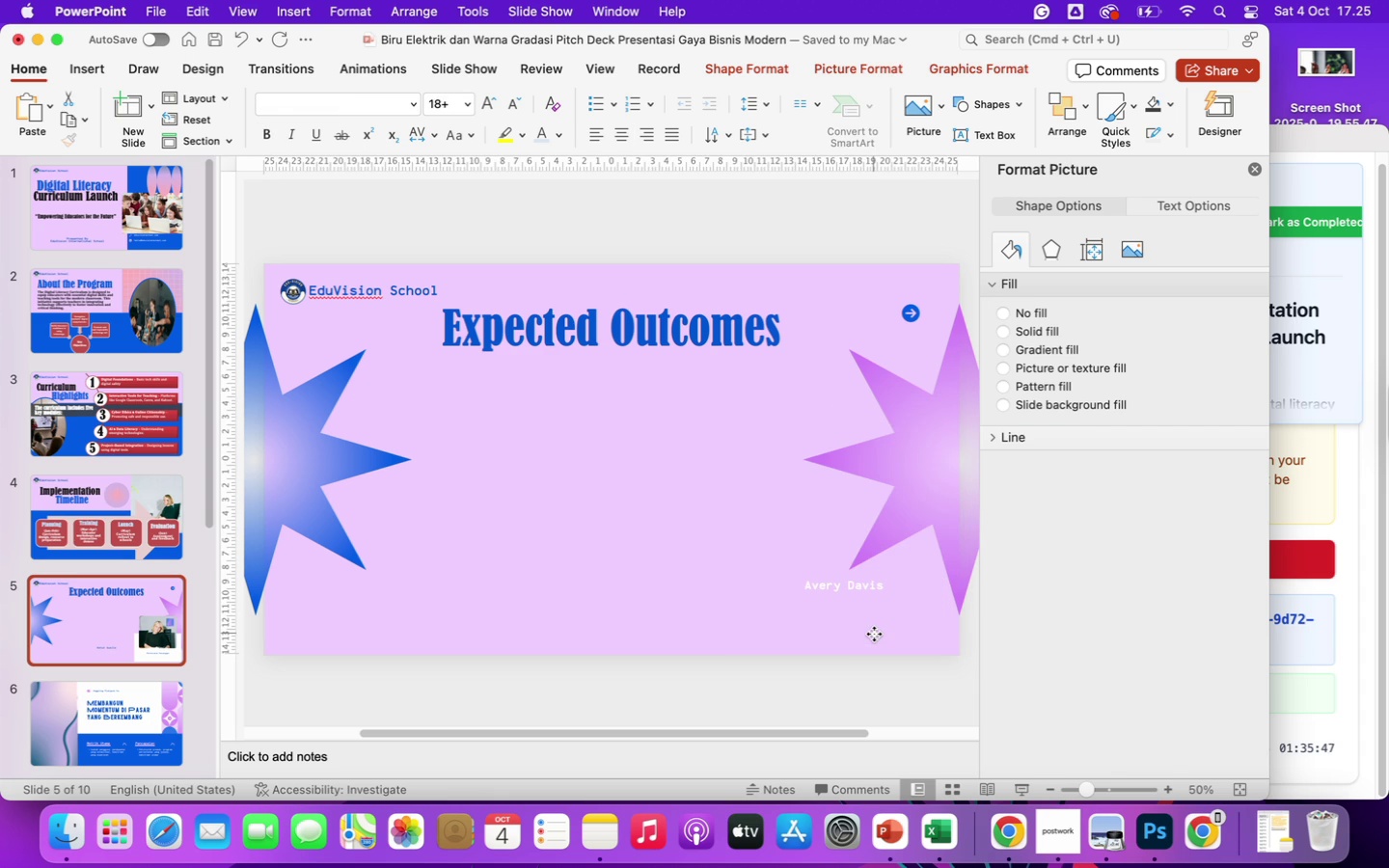 
key(Backspace)
 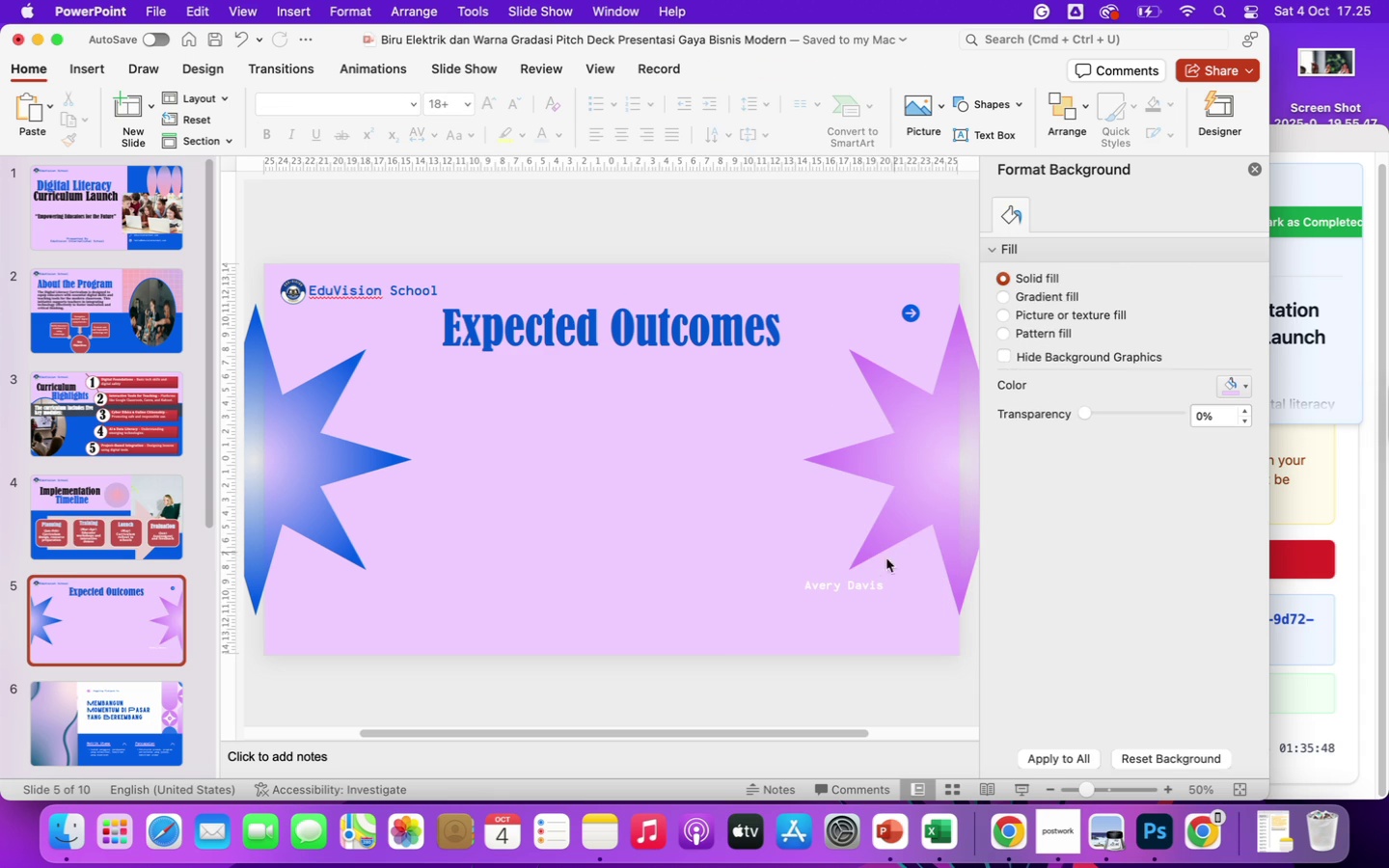 
left_click([836, 589])
 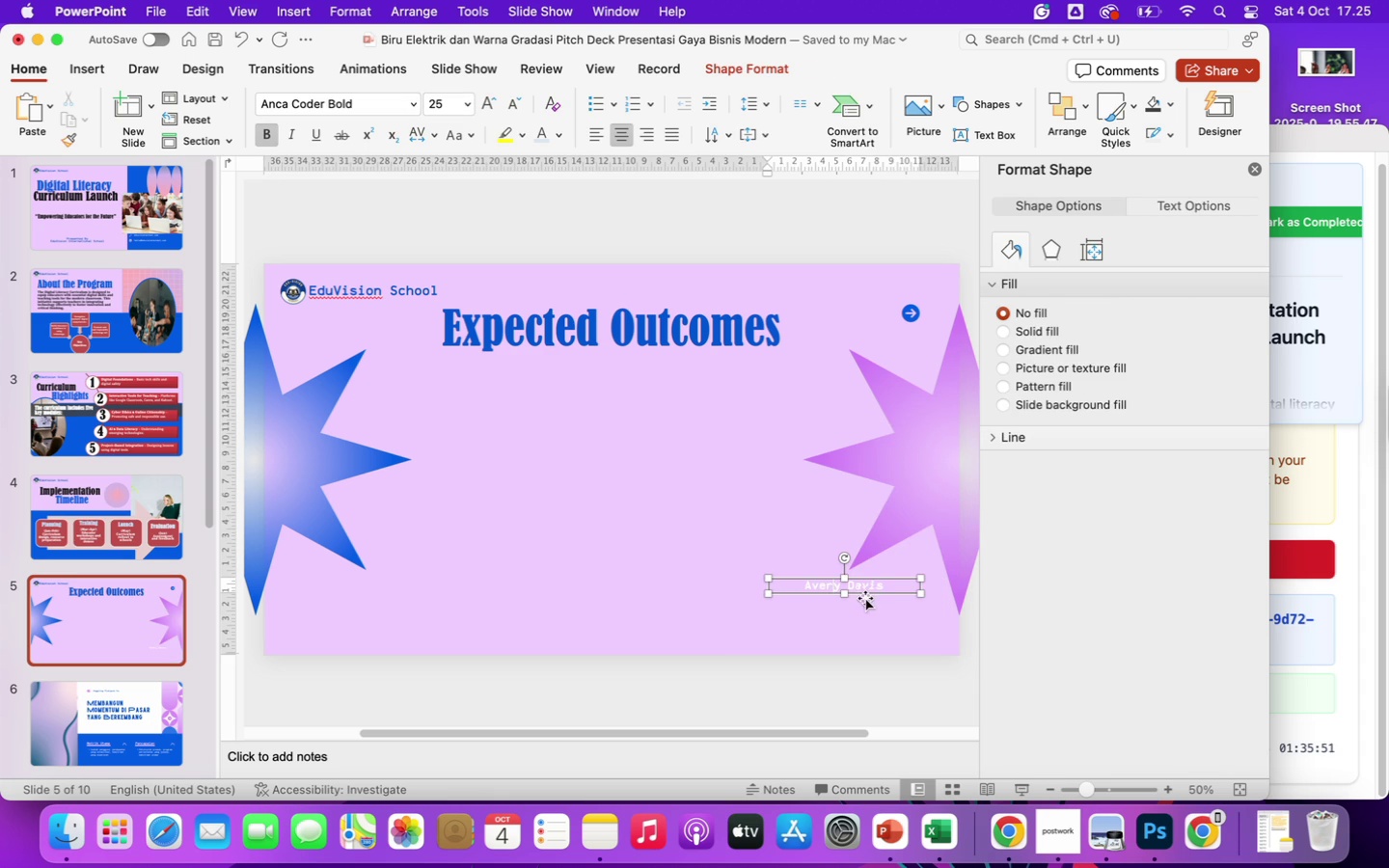 
left_click([871, 591])
 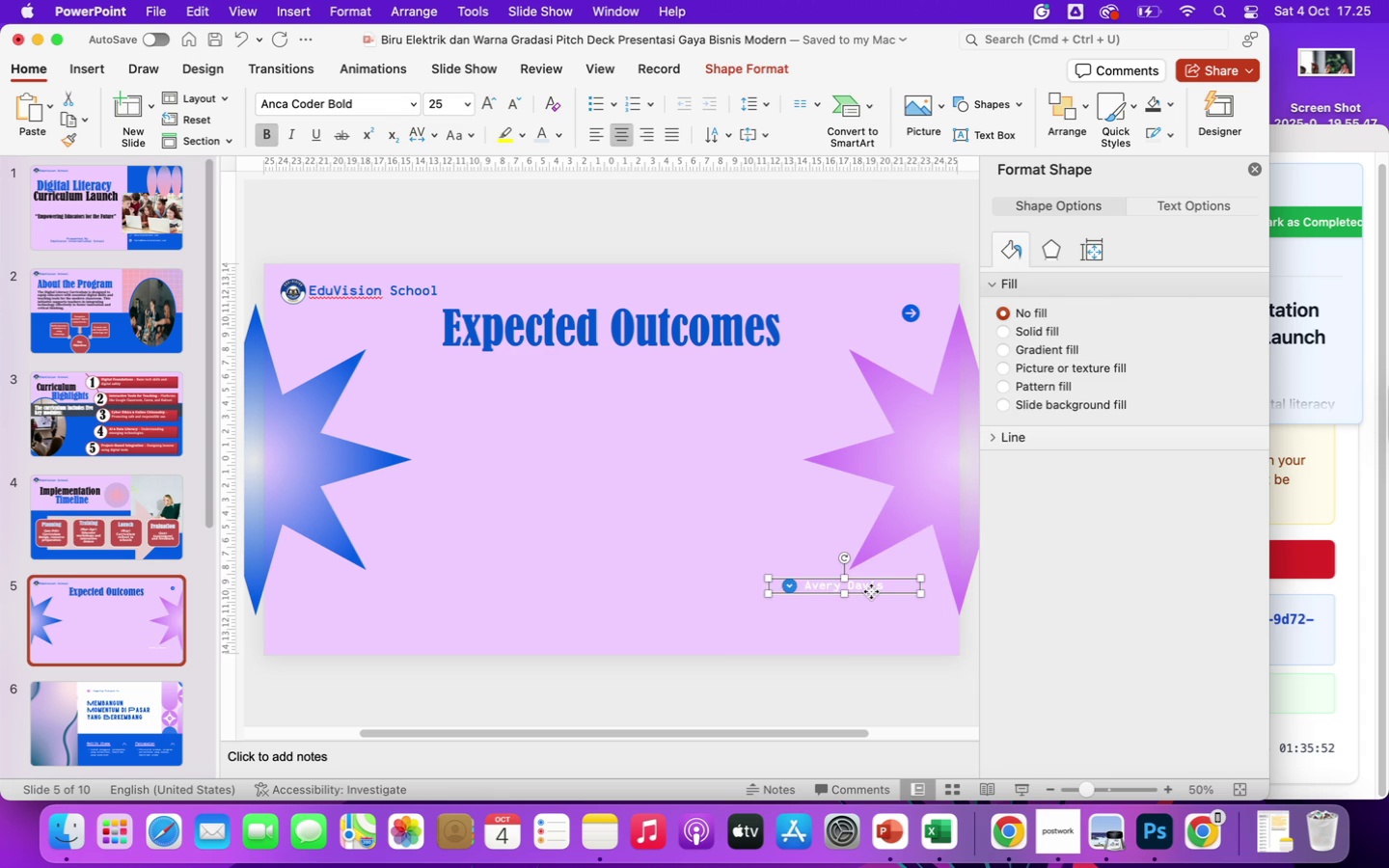 
key(Backspace)
 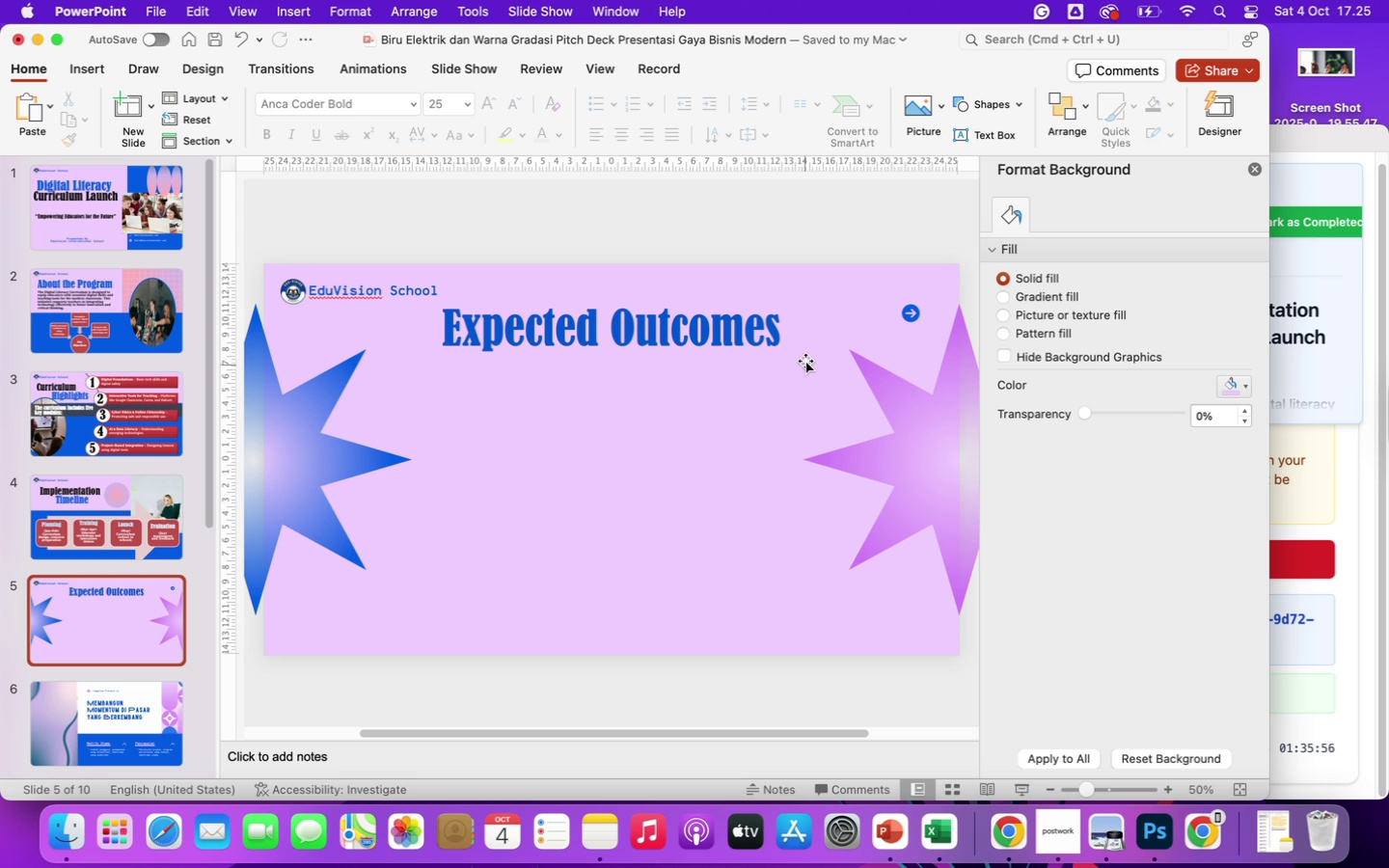 
wait(5.64)
 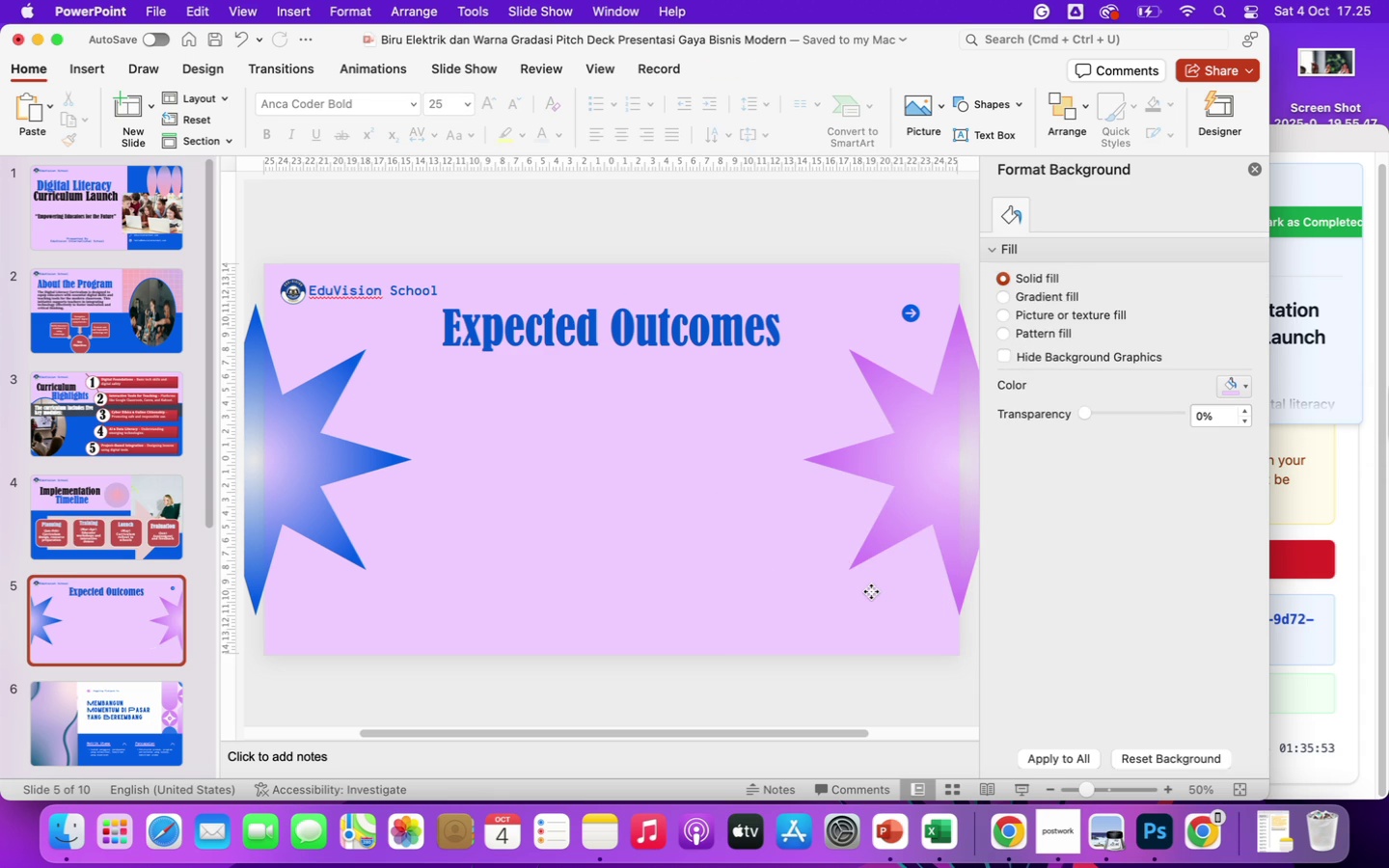 
left_click([82, 66])
 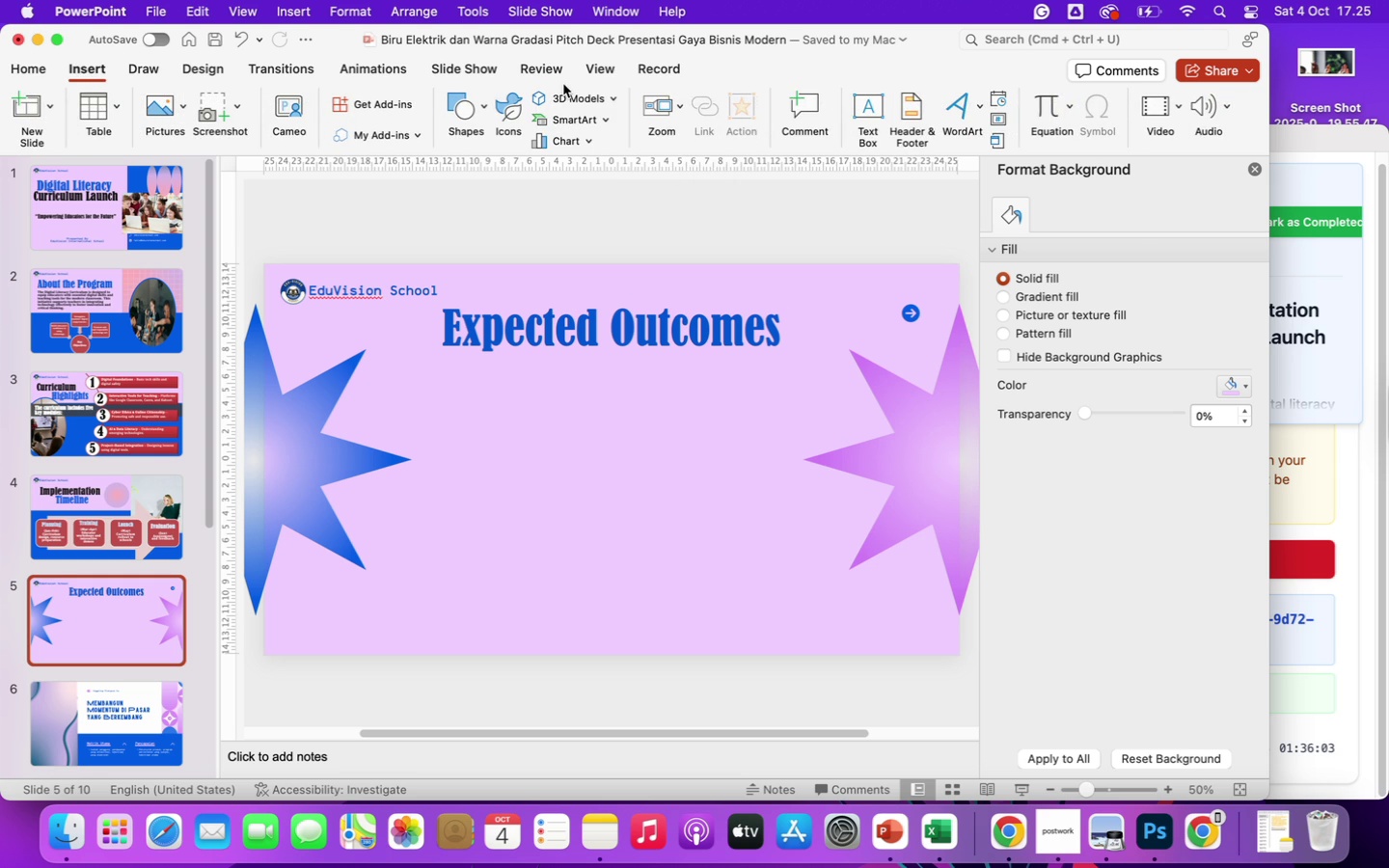 
wait(6.77)
 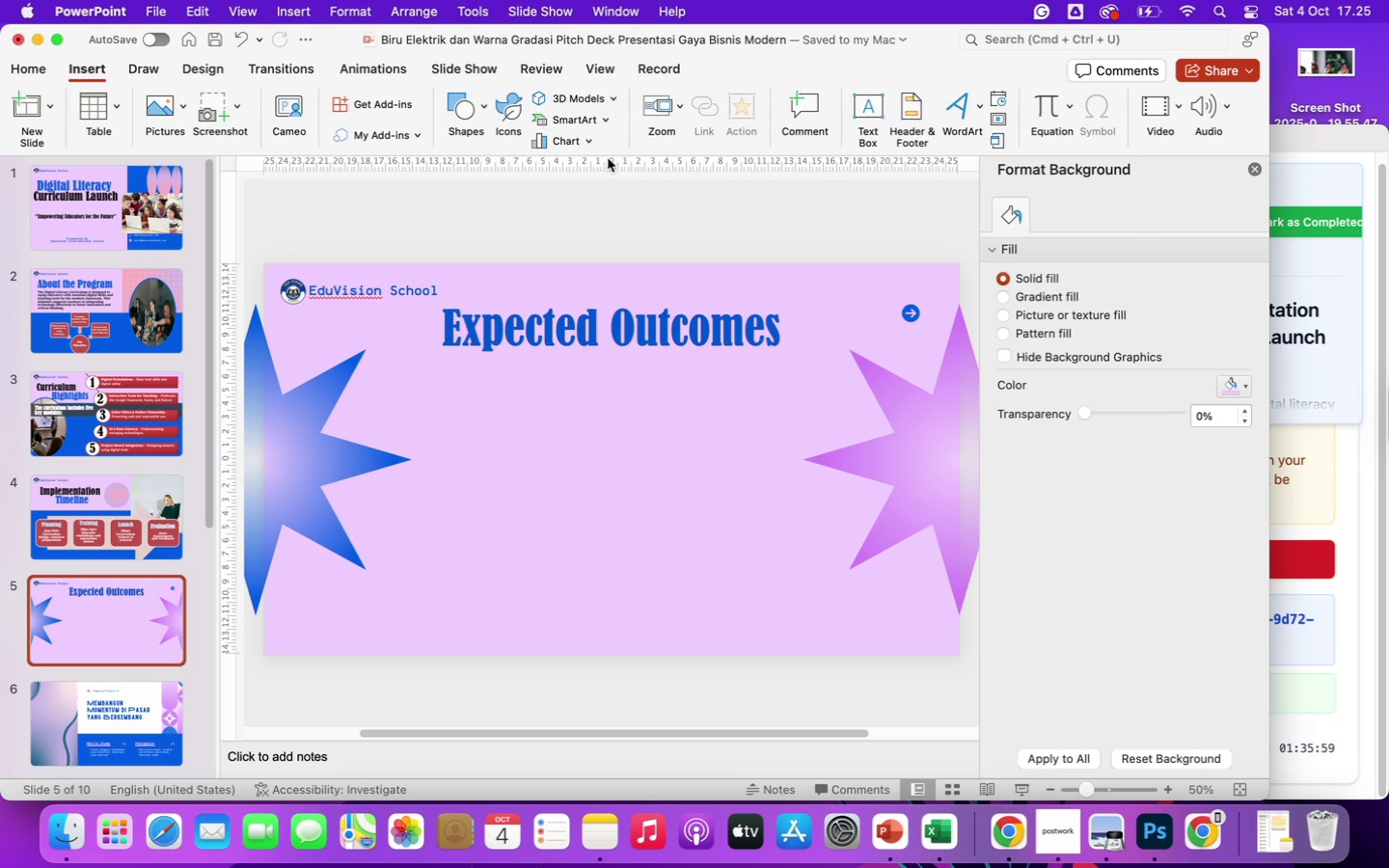 
left_click([588, 139])
 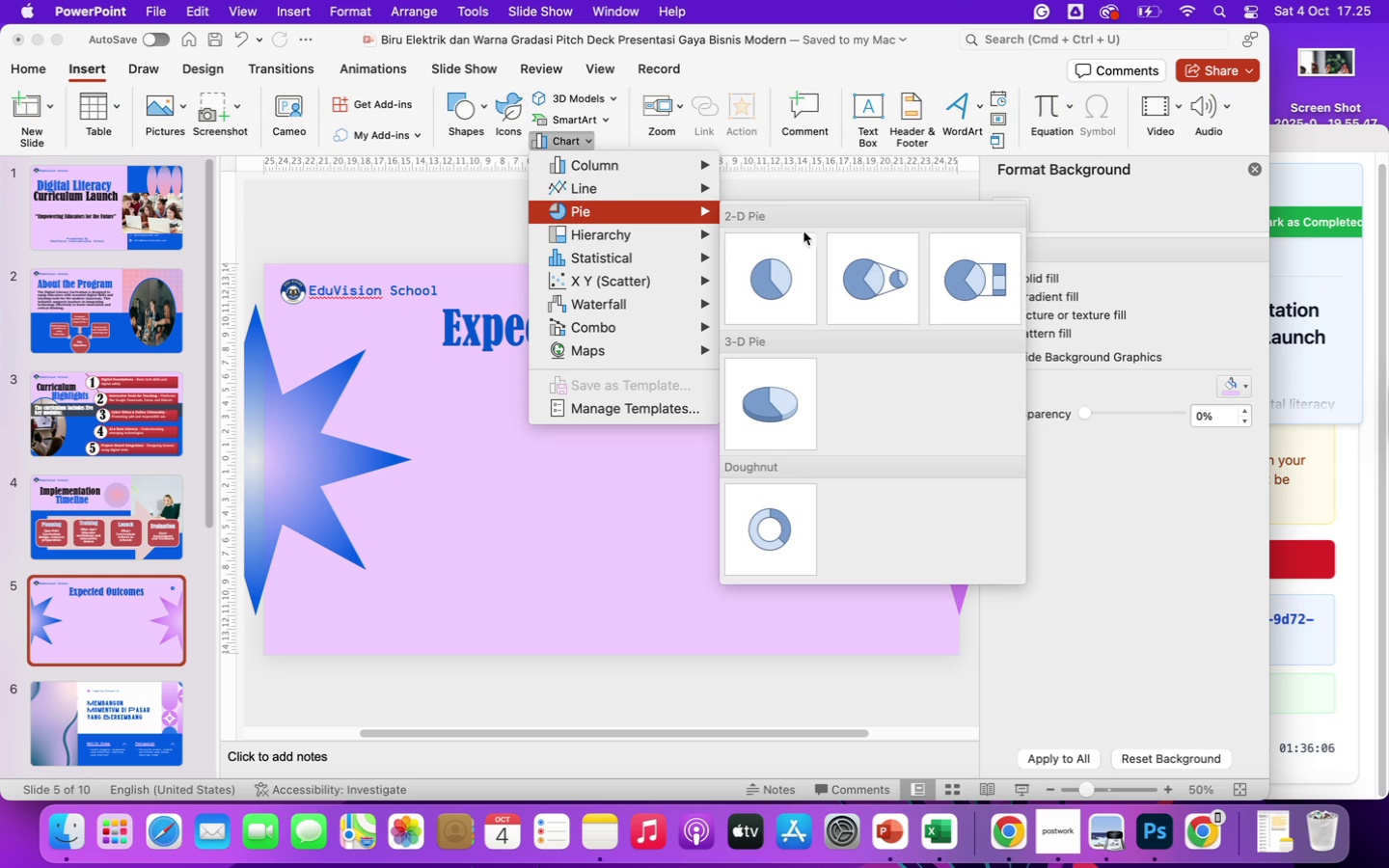 
left_click([797, 383])
 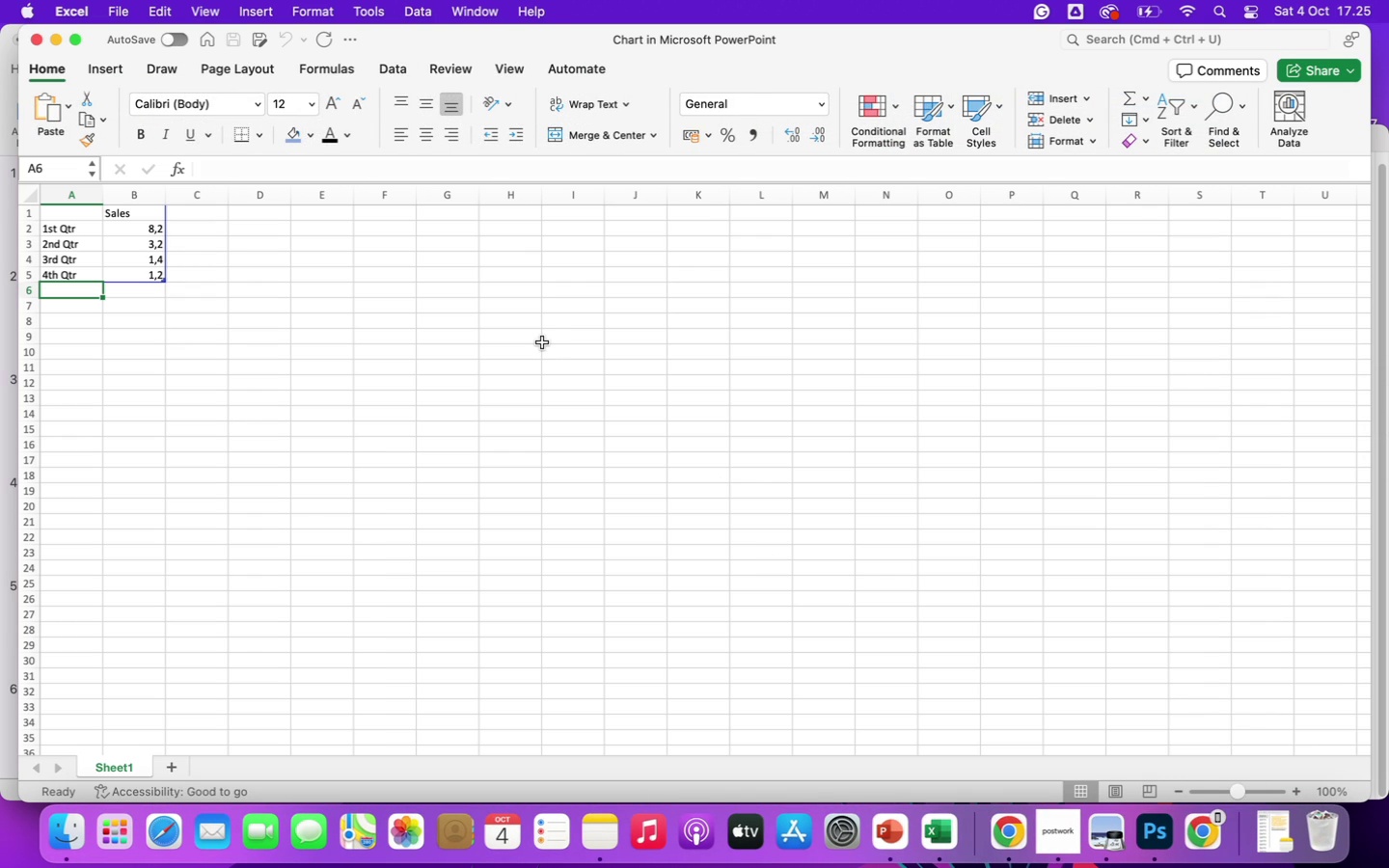 
wait(13.78)
 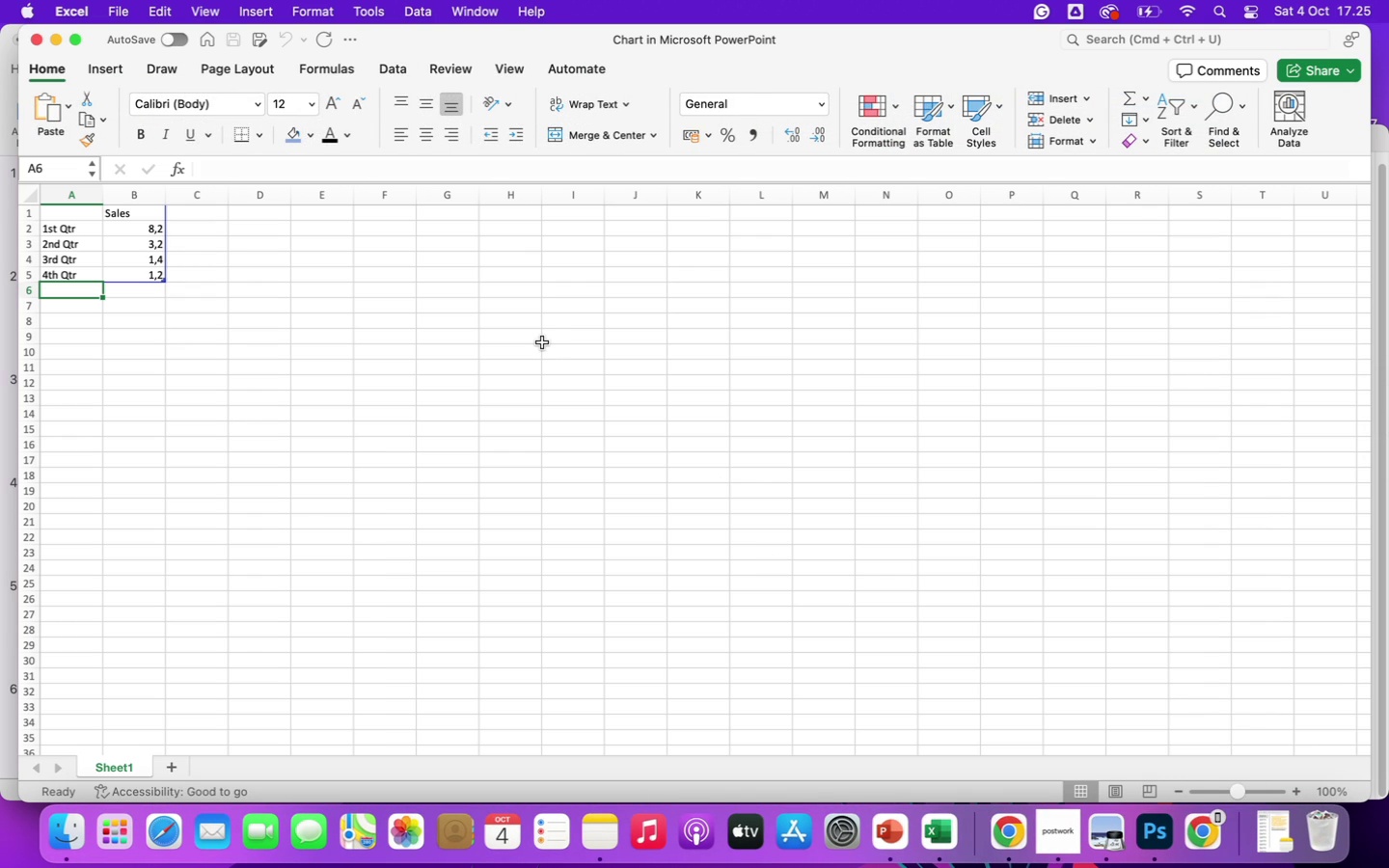 
left_click([72, 230])
 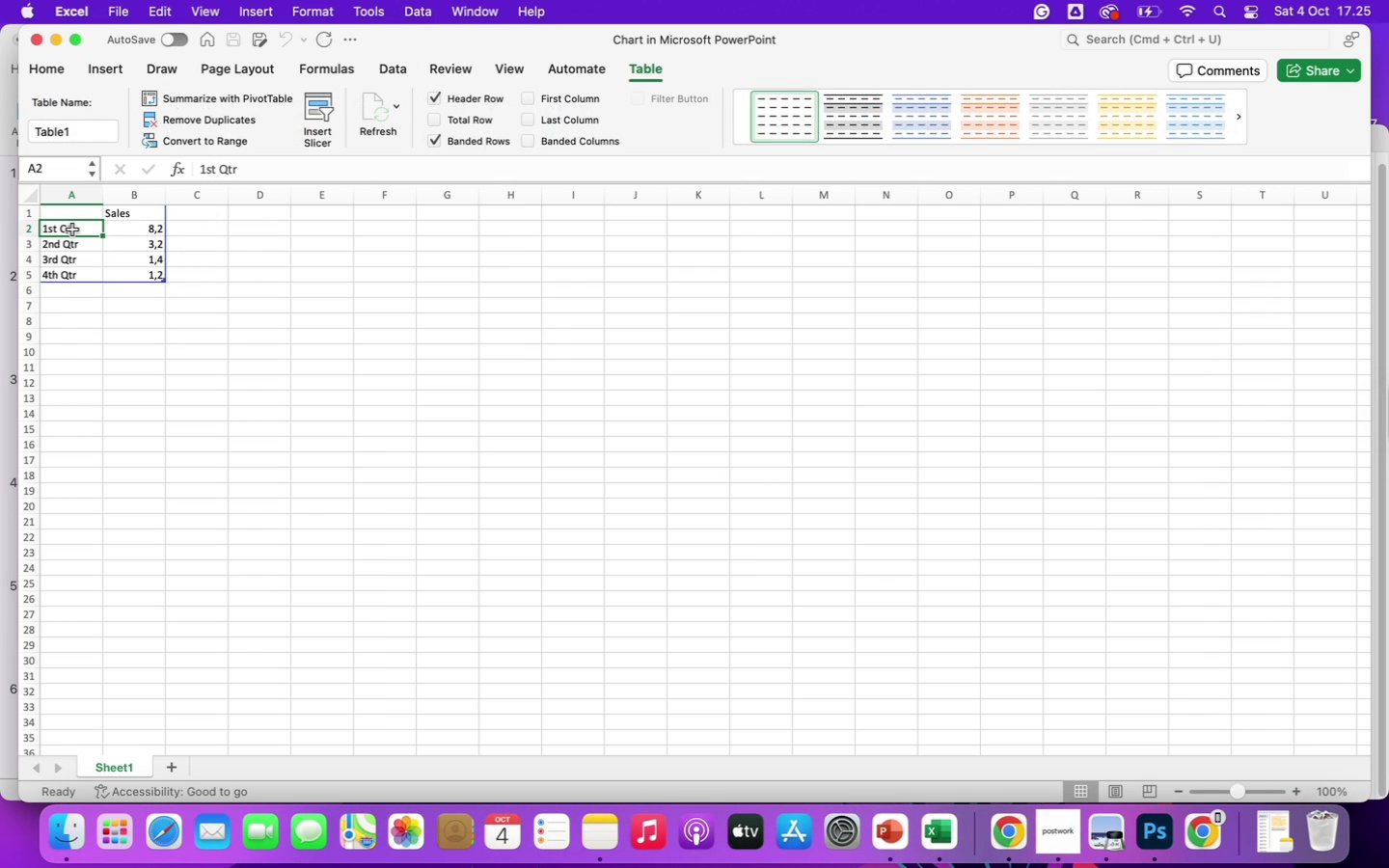 
type(90%)